 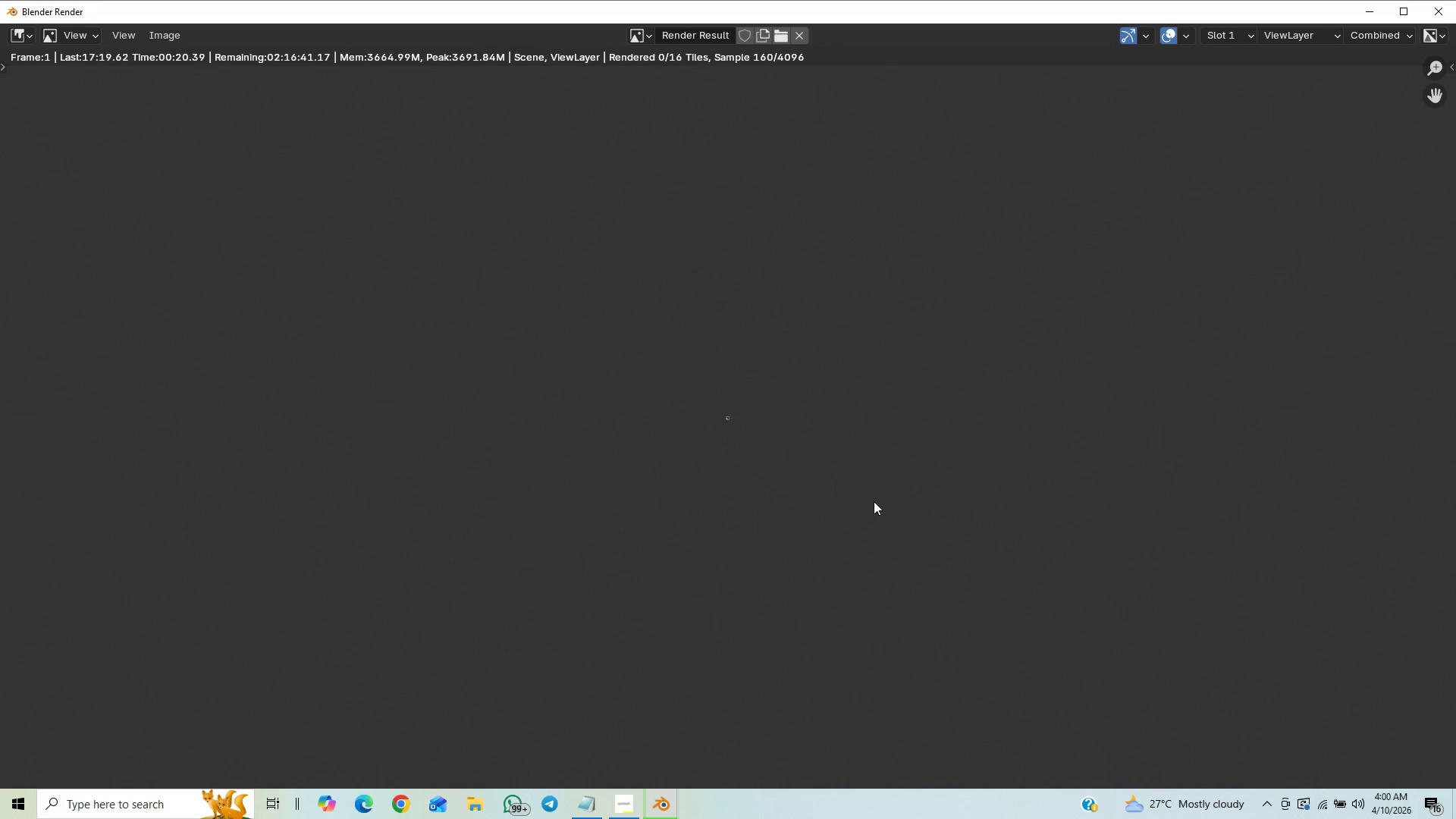 
scroll: coordinate [875, 503], scroll_direction: up, amount: 18.0
 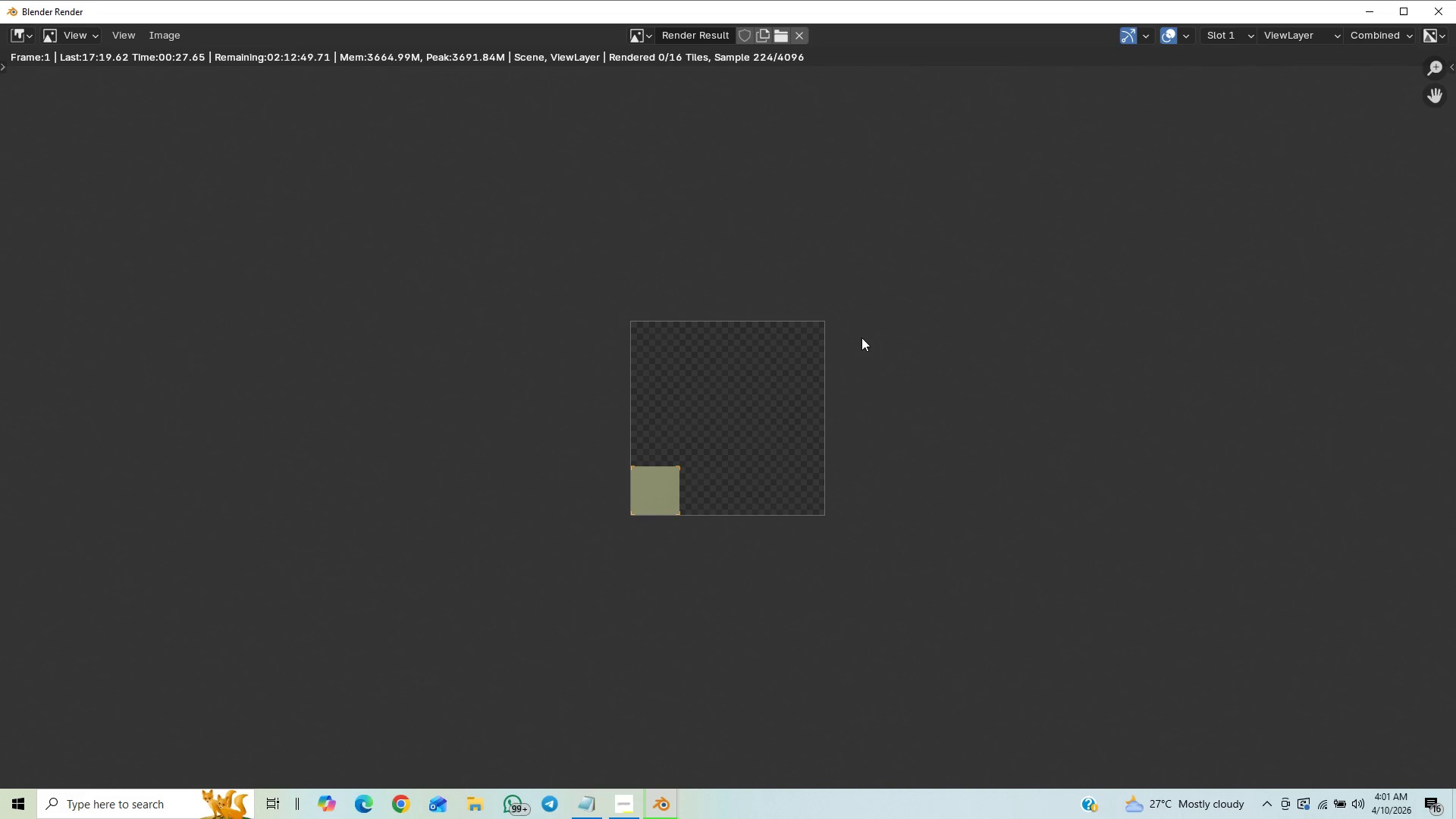 
wait(10.37)
 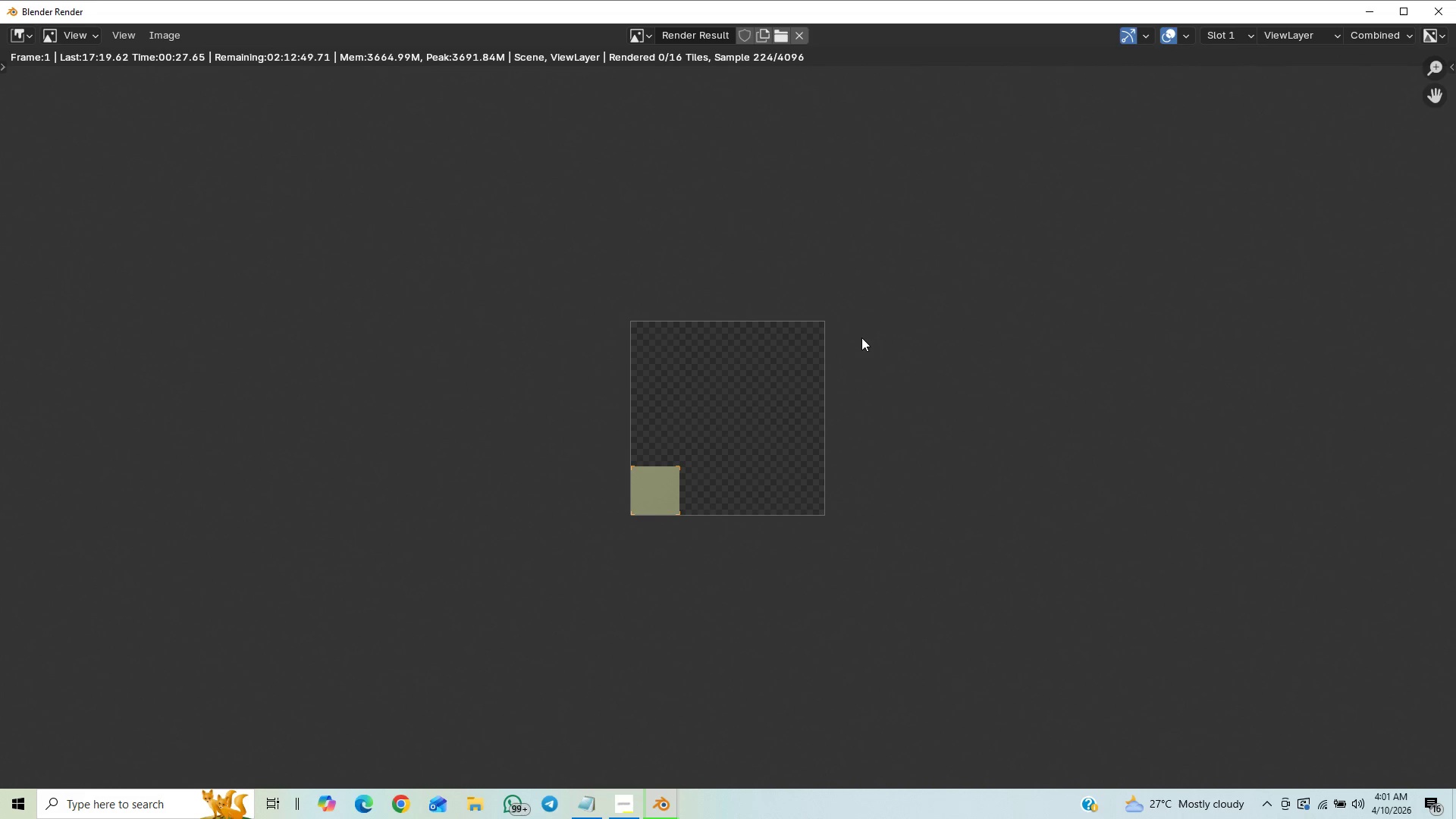 
scroll: coordinate [742, 395], scroll_direction: up, amount: 5.0
 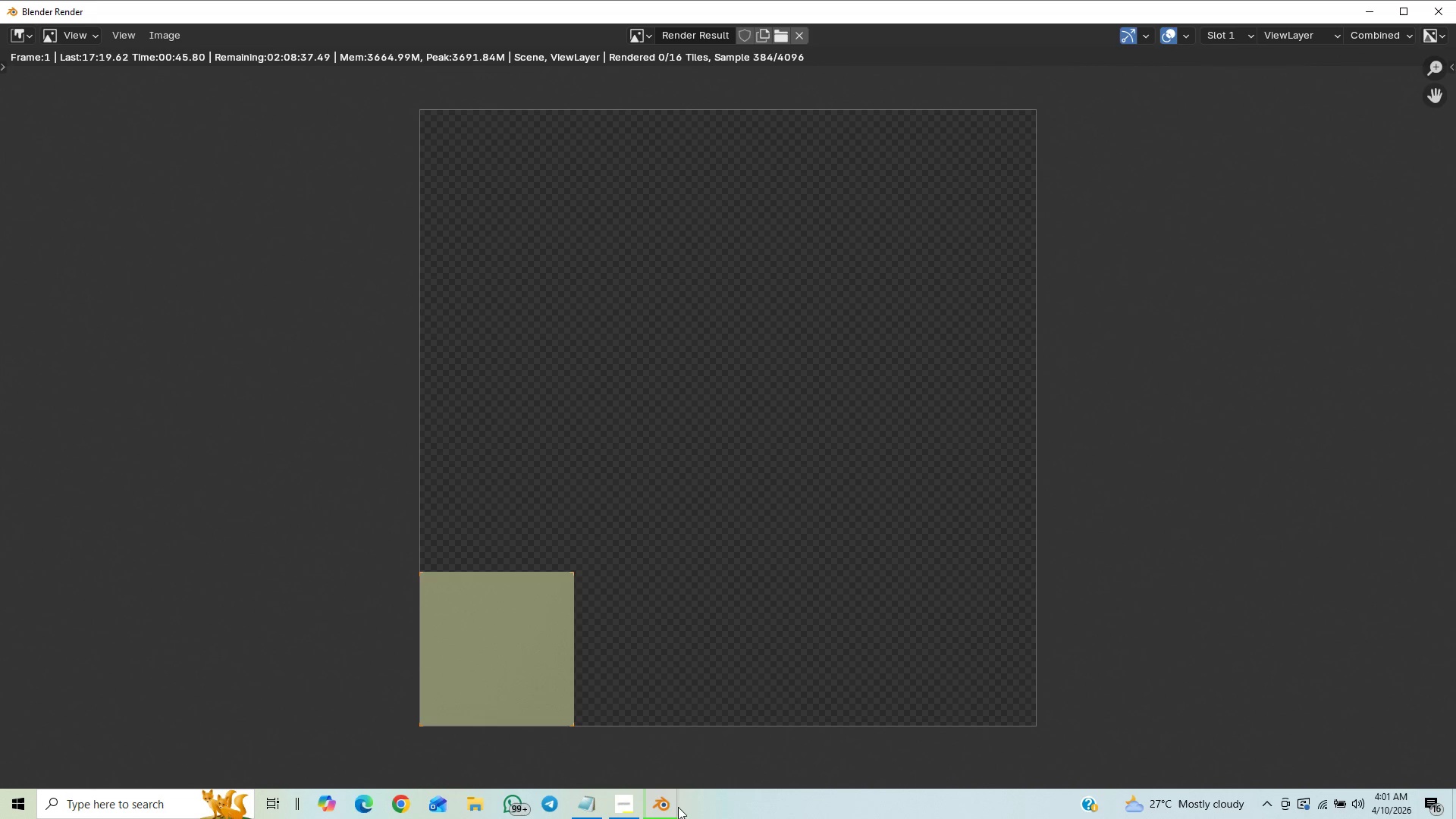 
wait(5.79)
 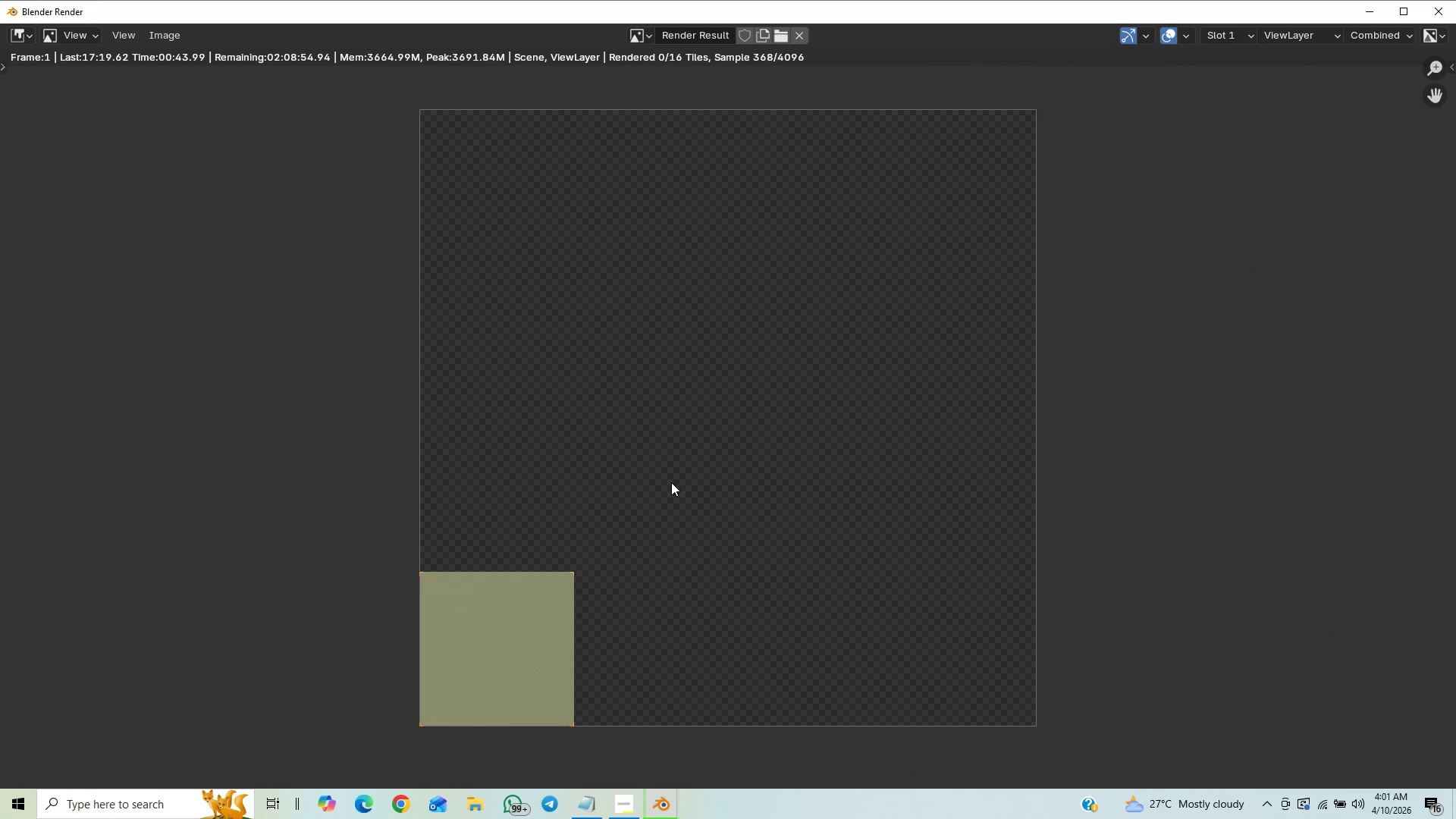 
left_click([585, 752])
 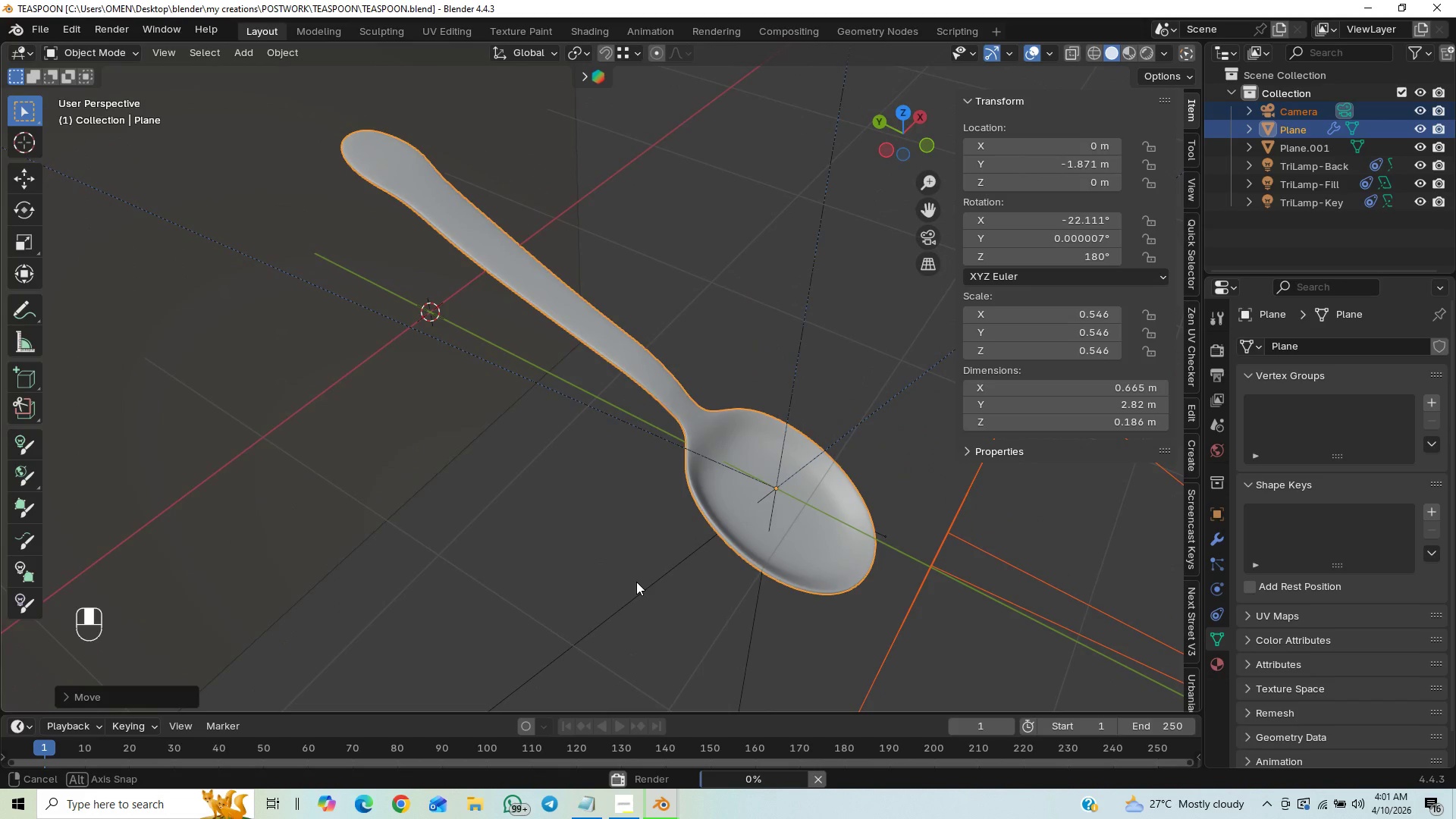 
wait(16.09)
 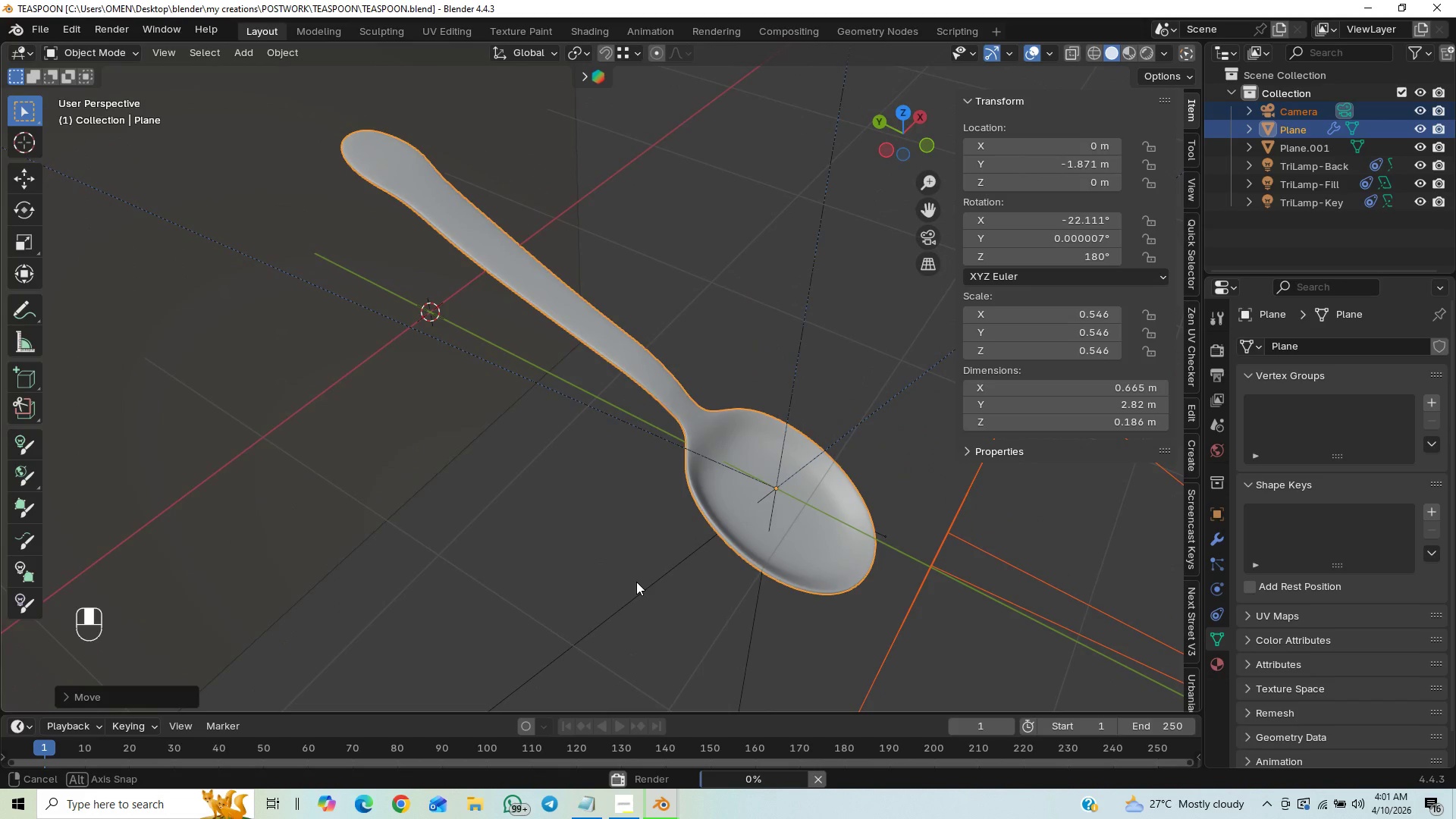 
scroll: coordinate [651, 579], scroll_direction: down, amount: 1.0
 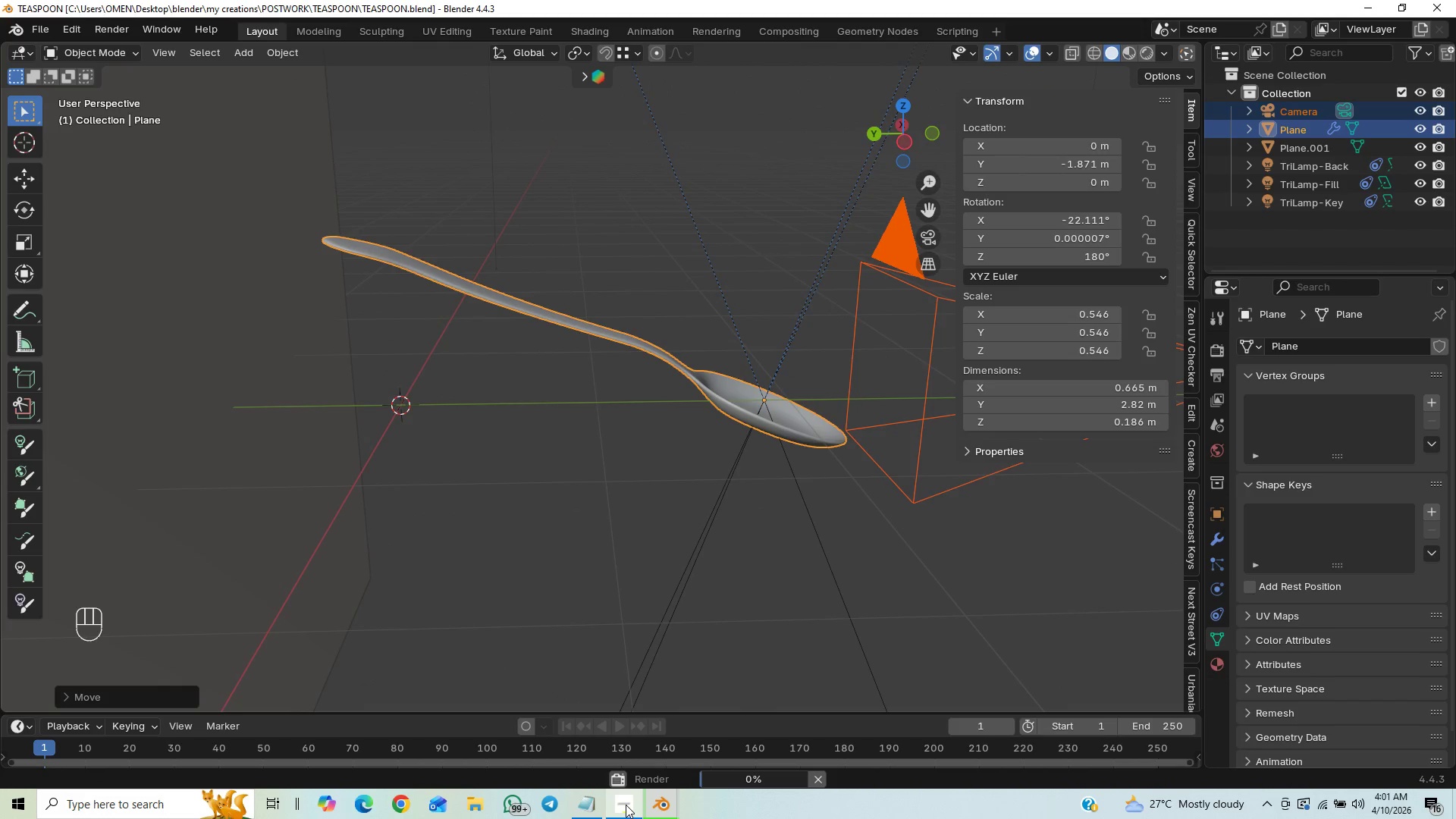 
left_click([626, 805])